 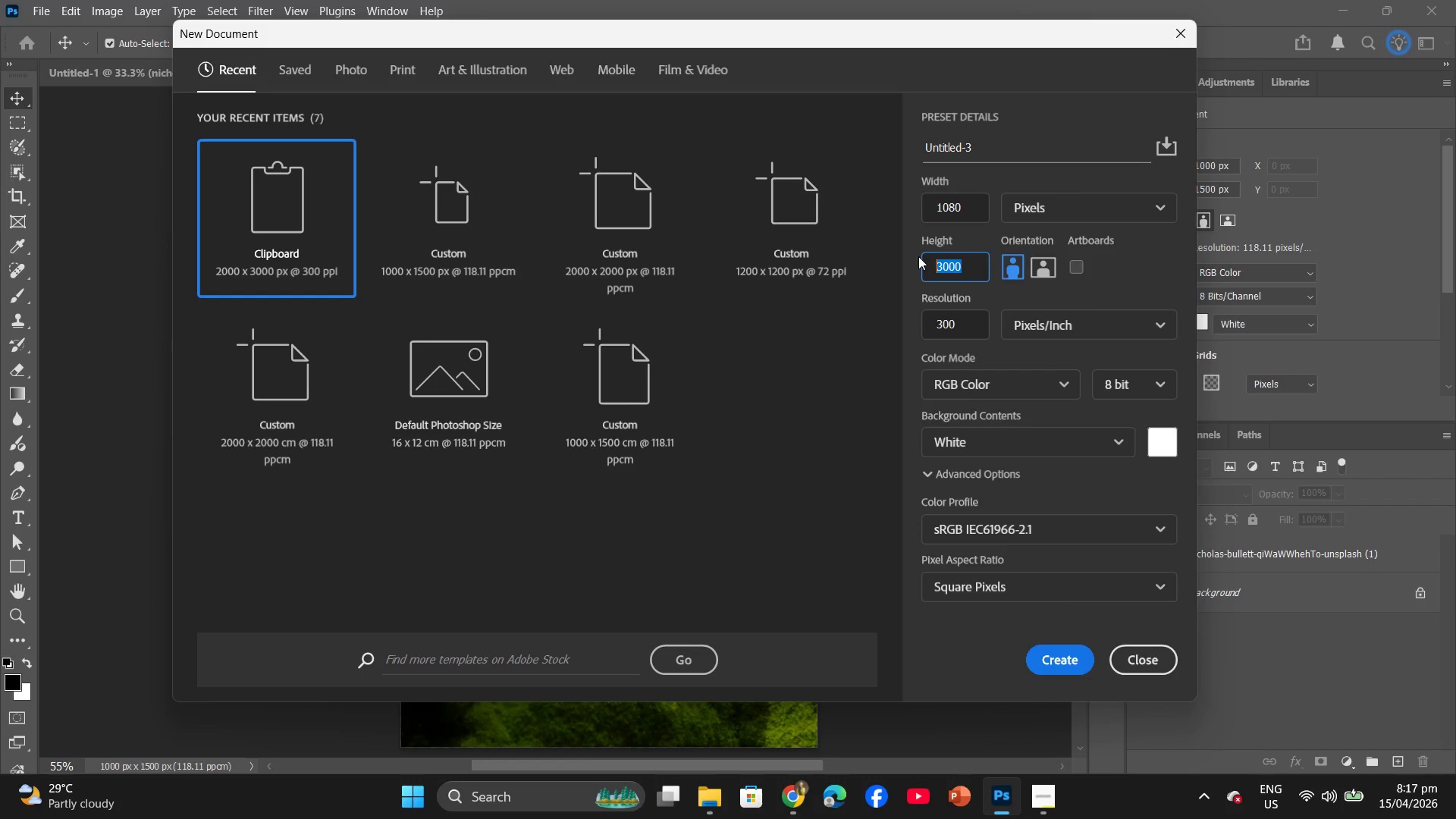 
type(1920)
 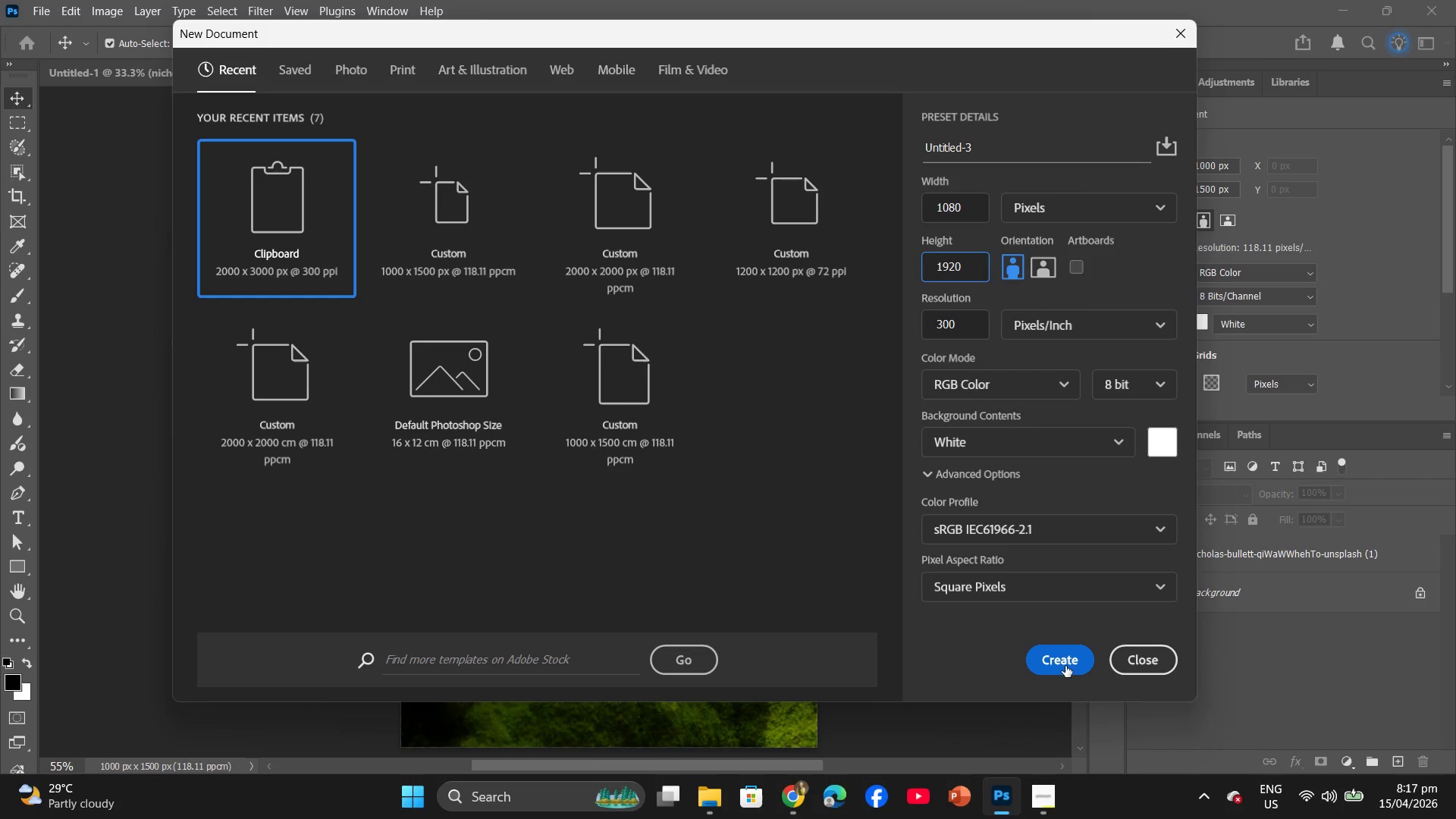 
left_click([1065, 666])
 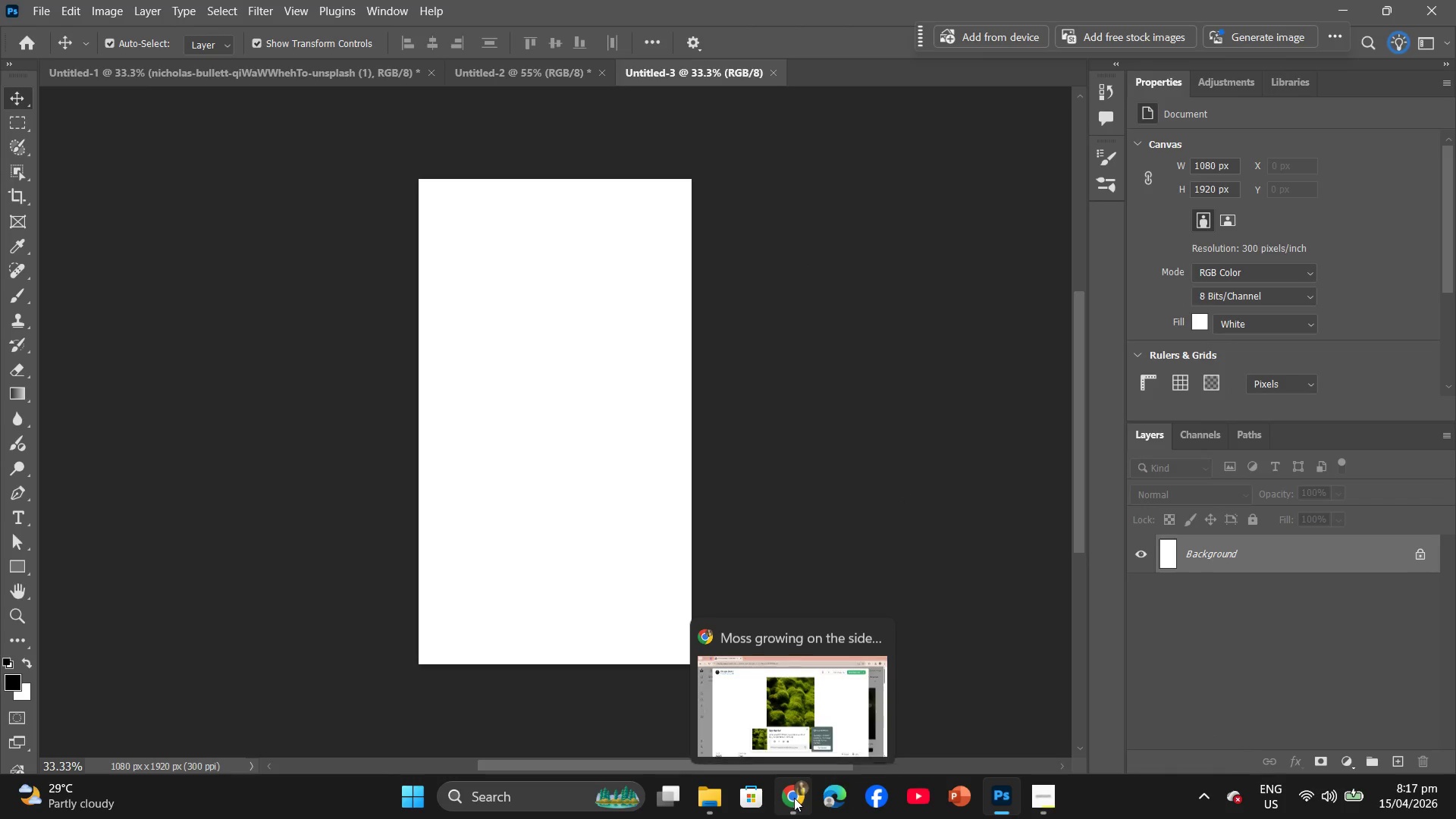 
wait(8.23)
 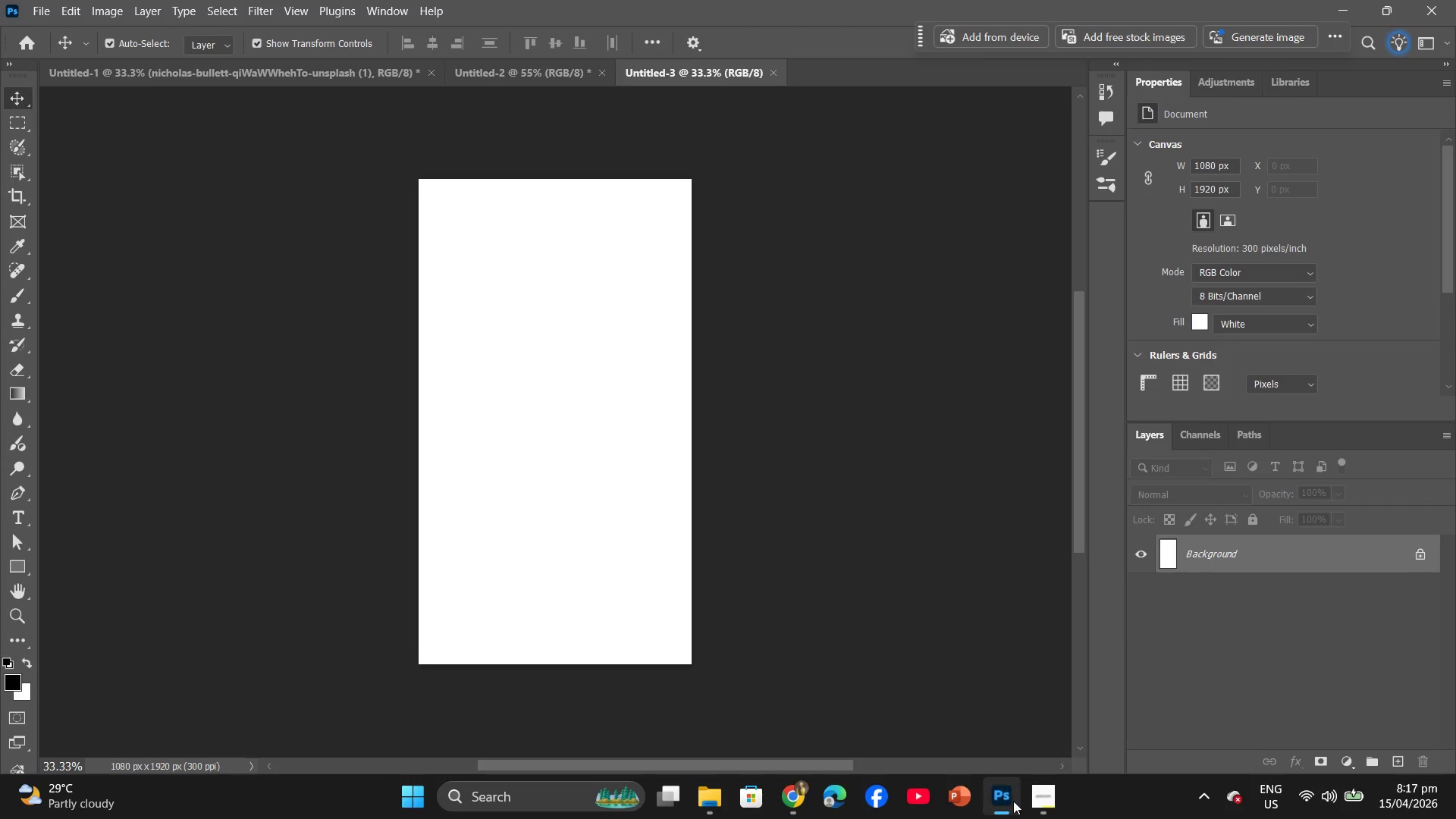 
key(Control+V)
 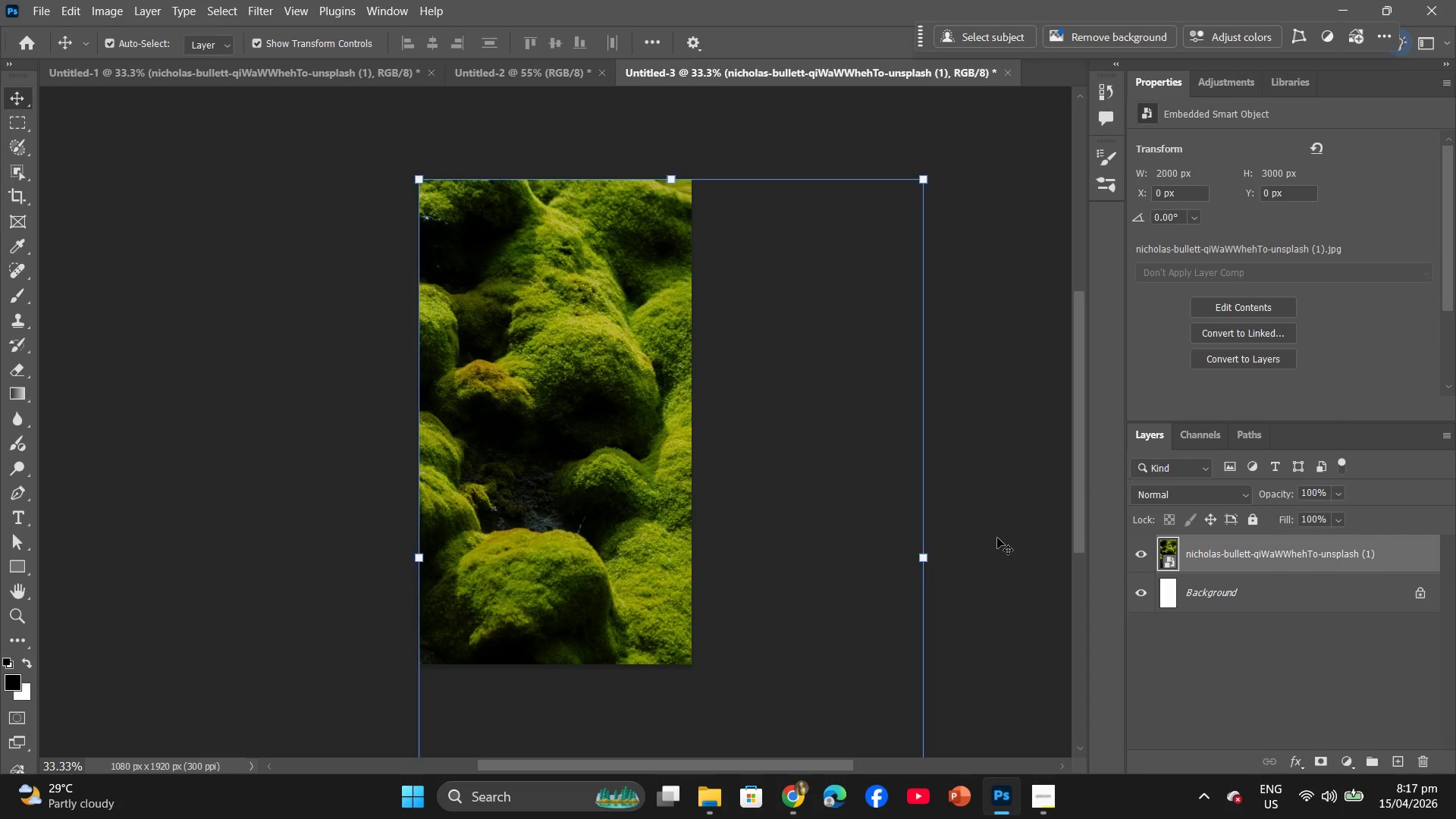 
scroll: coordinate [997, 538], scroll_direction: down, amount: 18.0
 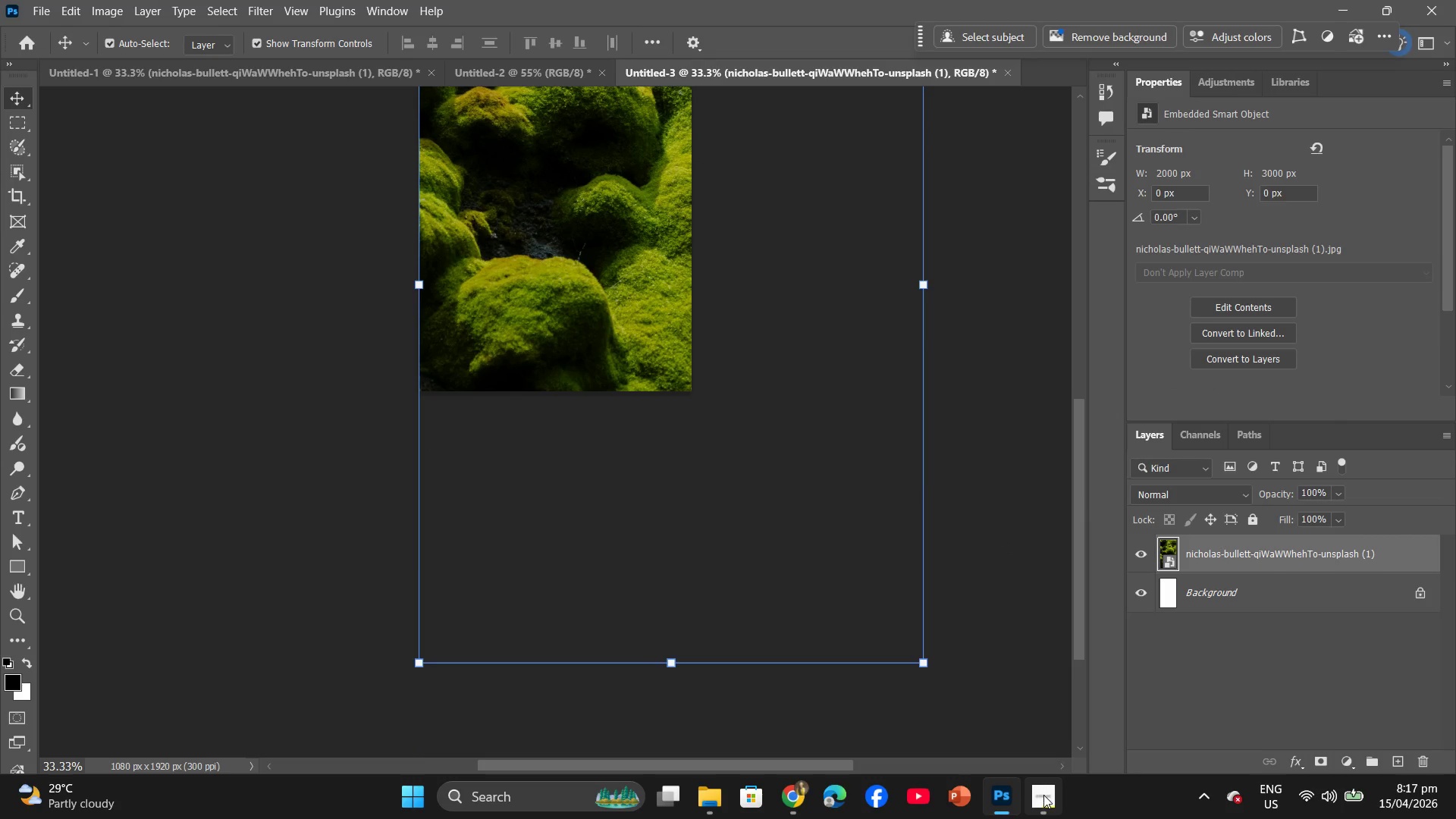 
left_click([1043, 795])